 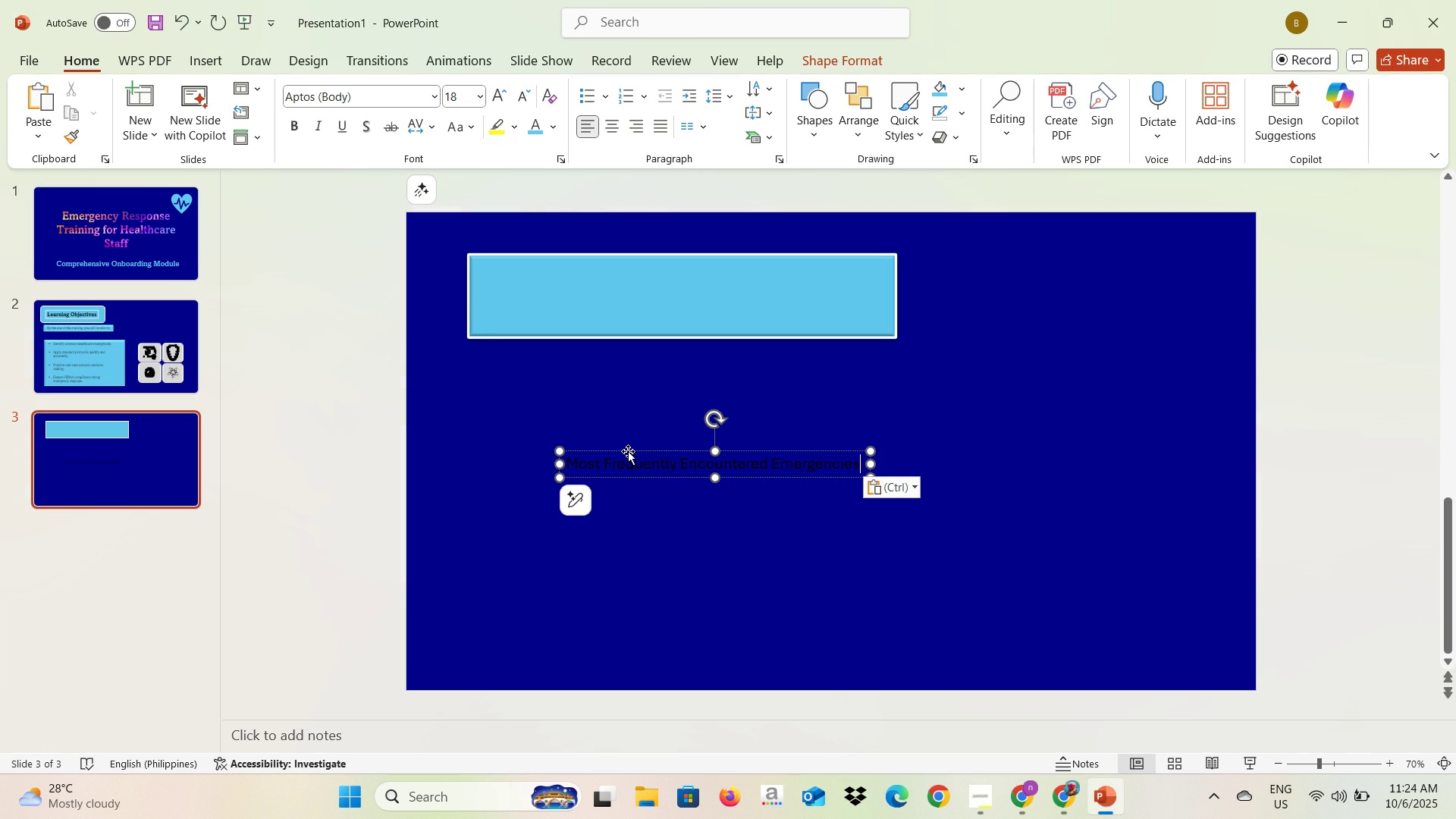 
left_click([433, 95])
 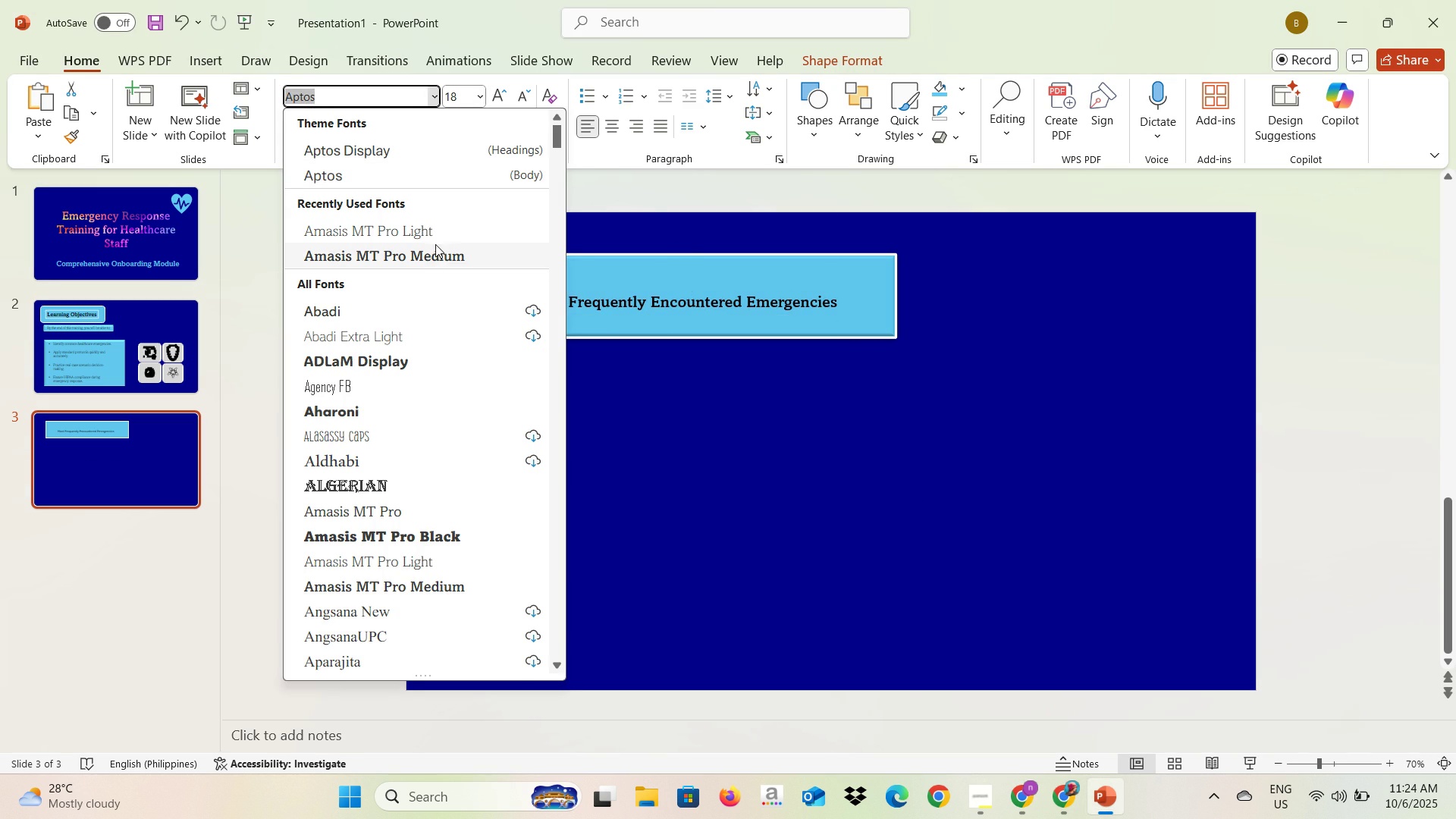 
left_click([434, 254])
 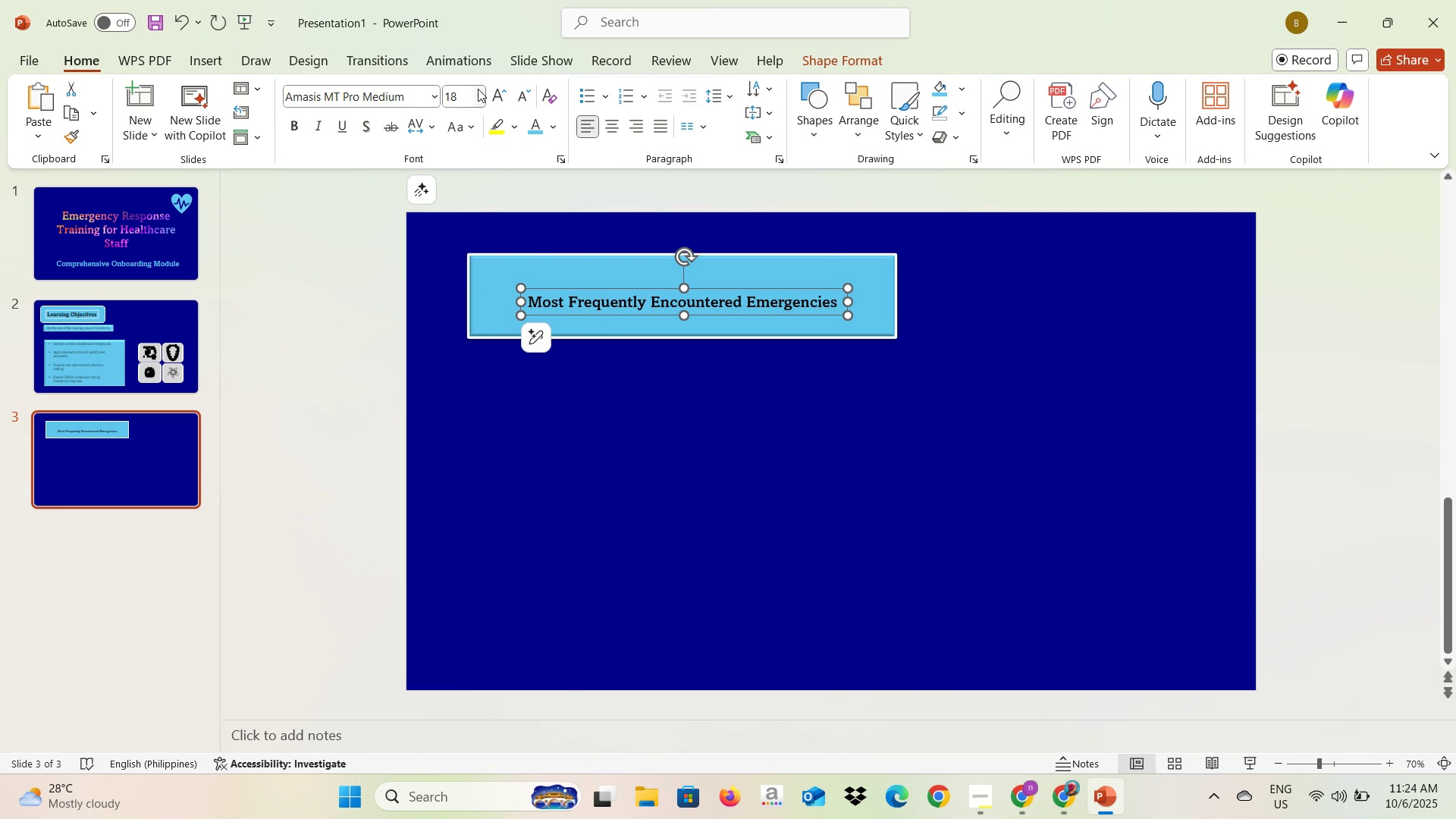 
left_click([478, 89])
 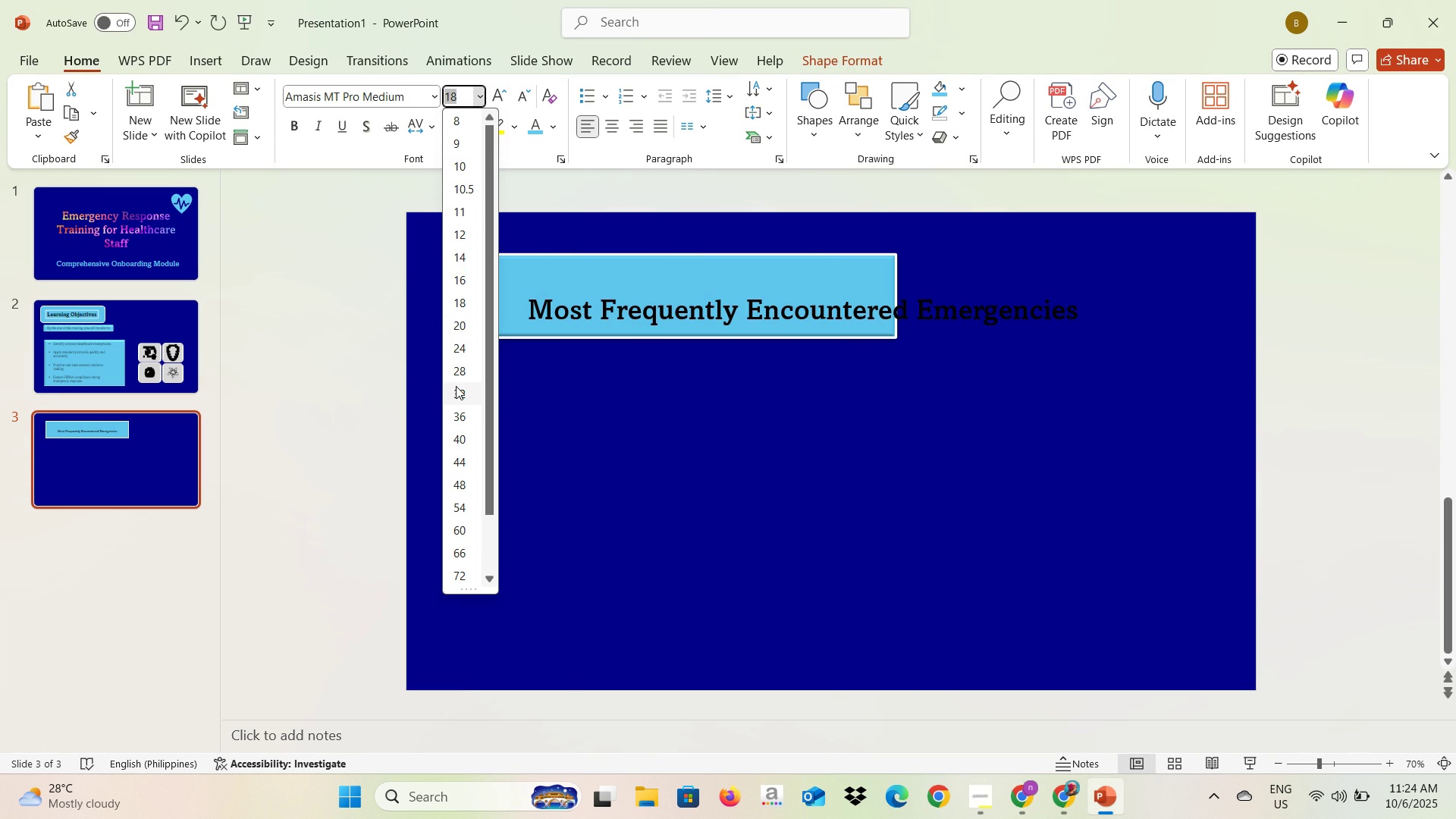 
left_click([456, 386])
 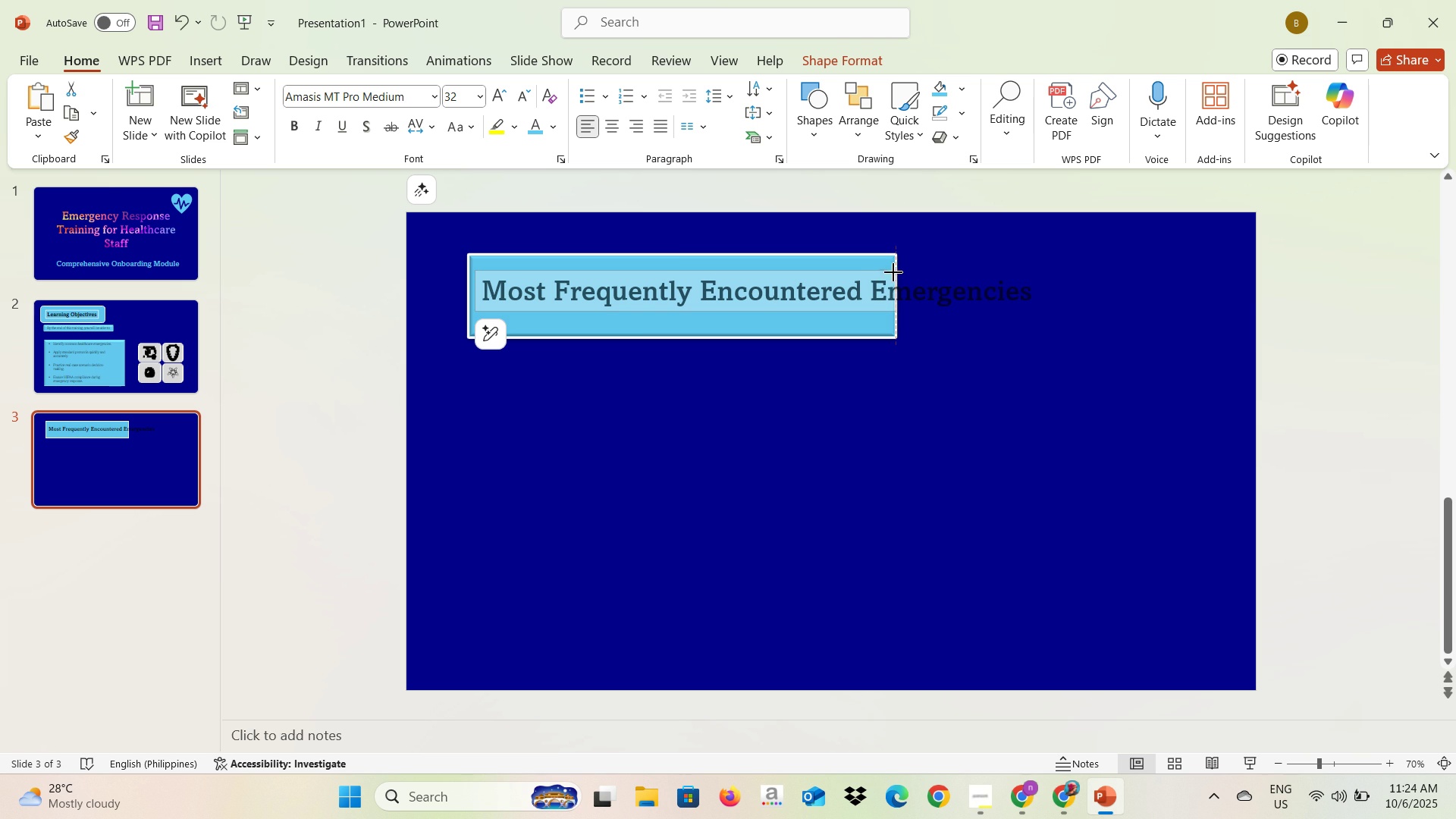 
wait(11.07)
 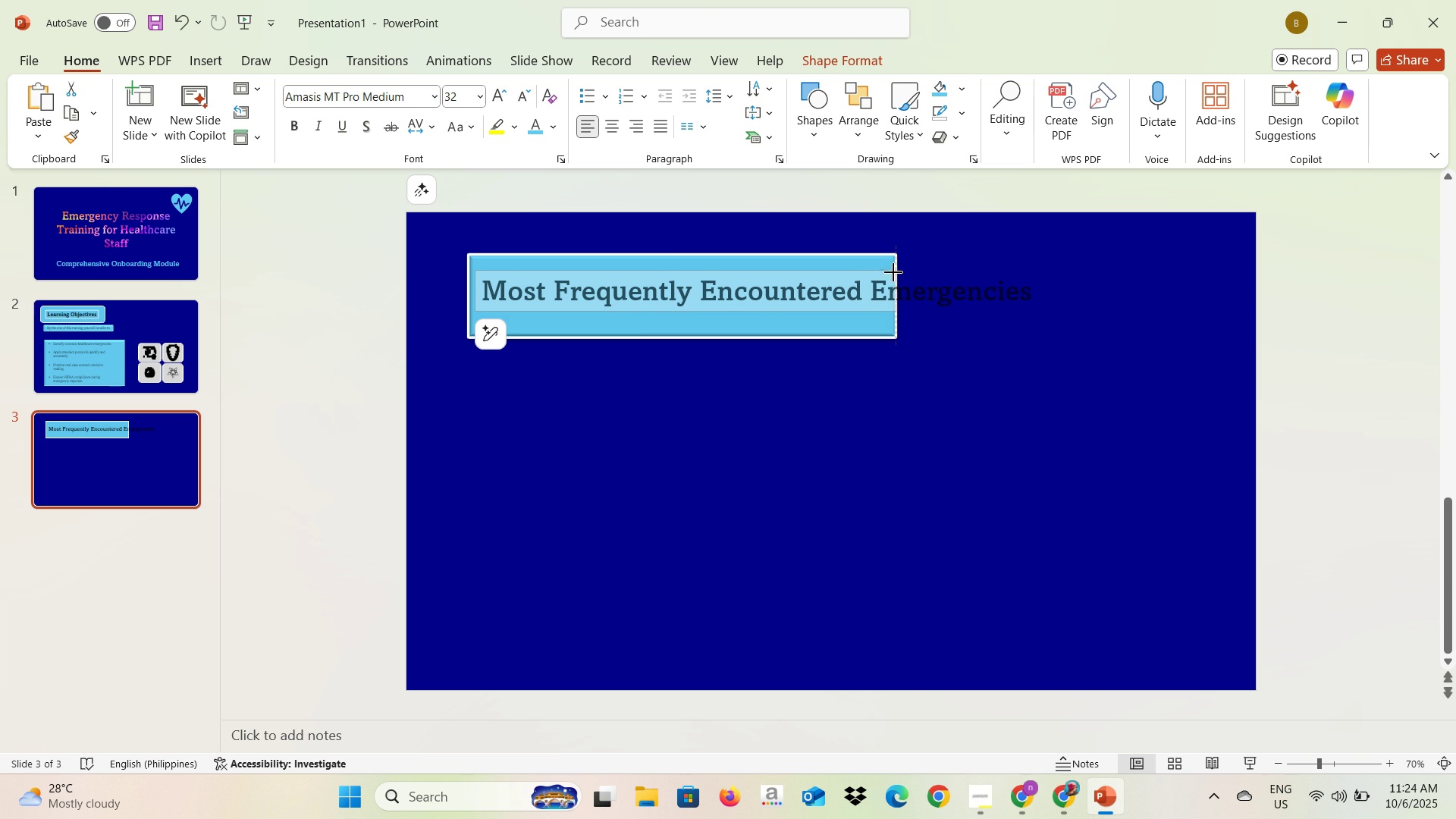 
left_click([611, 122])
 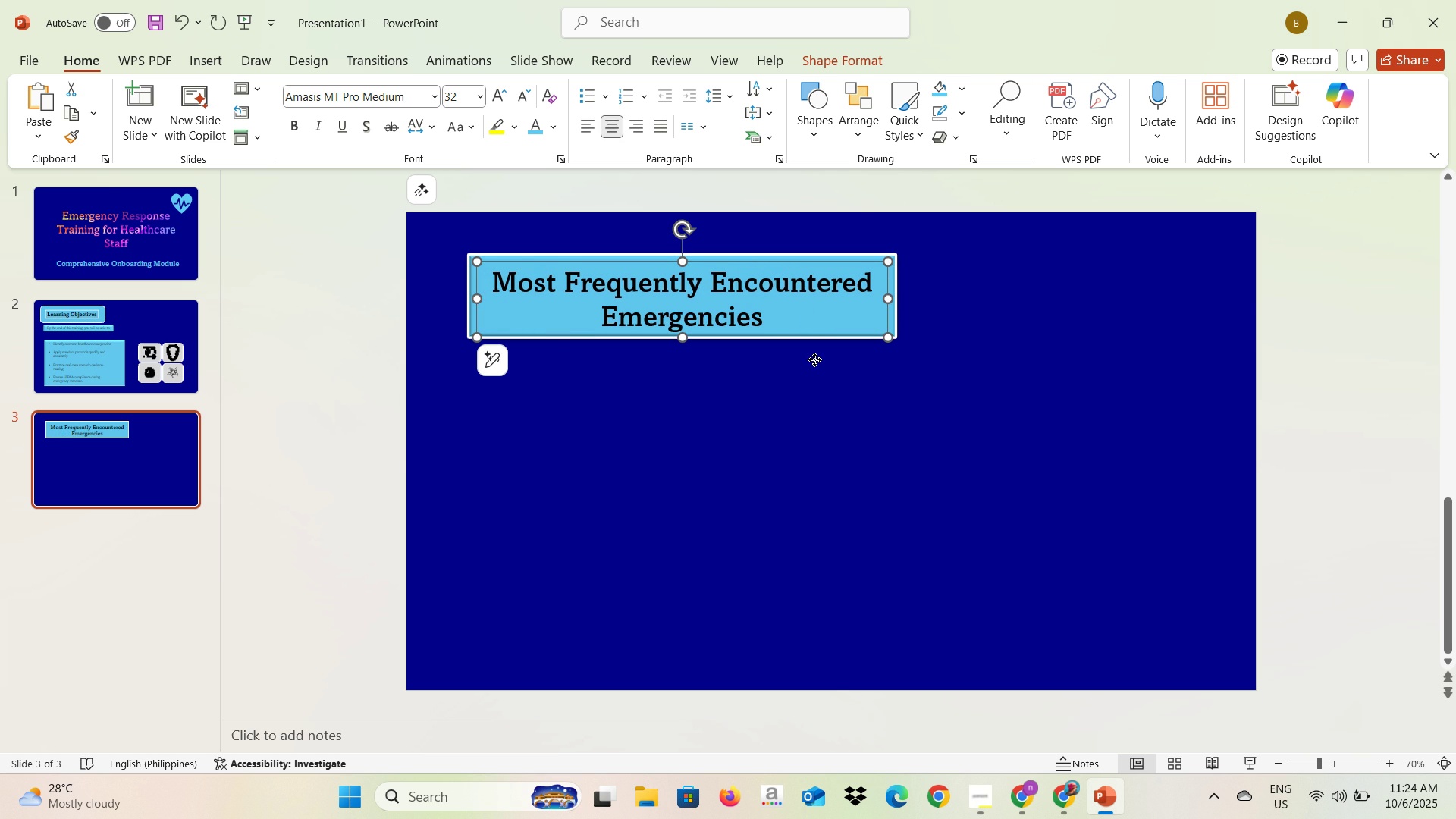 
left_click([814, 359])
 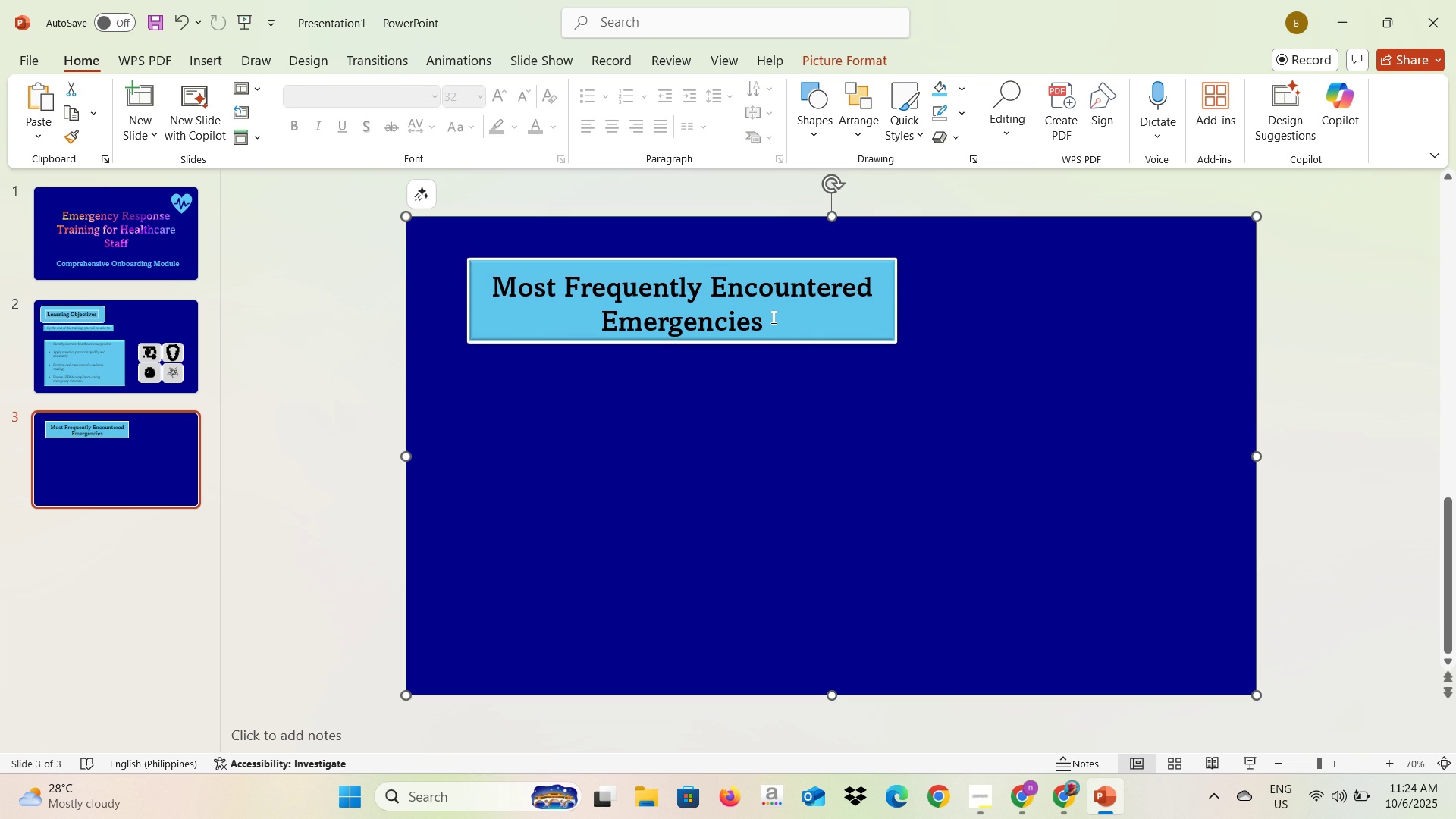 
left_click([772, 317])